 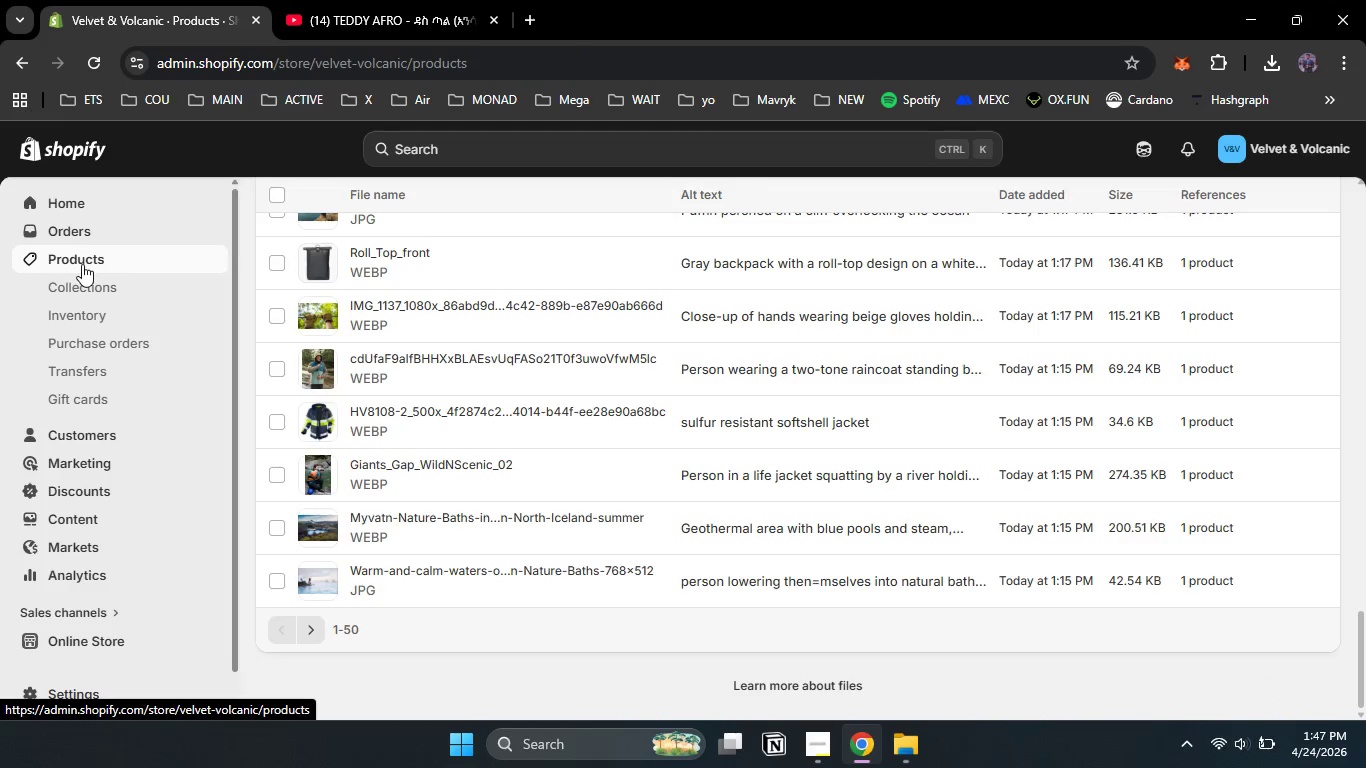 
left_click([398, 336])
 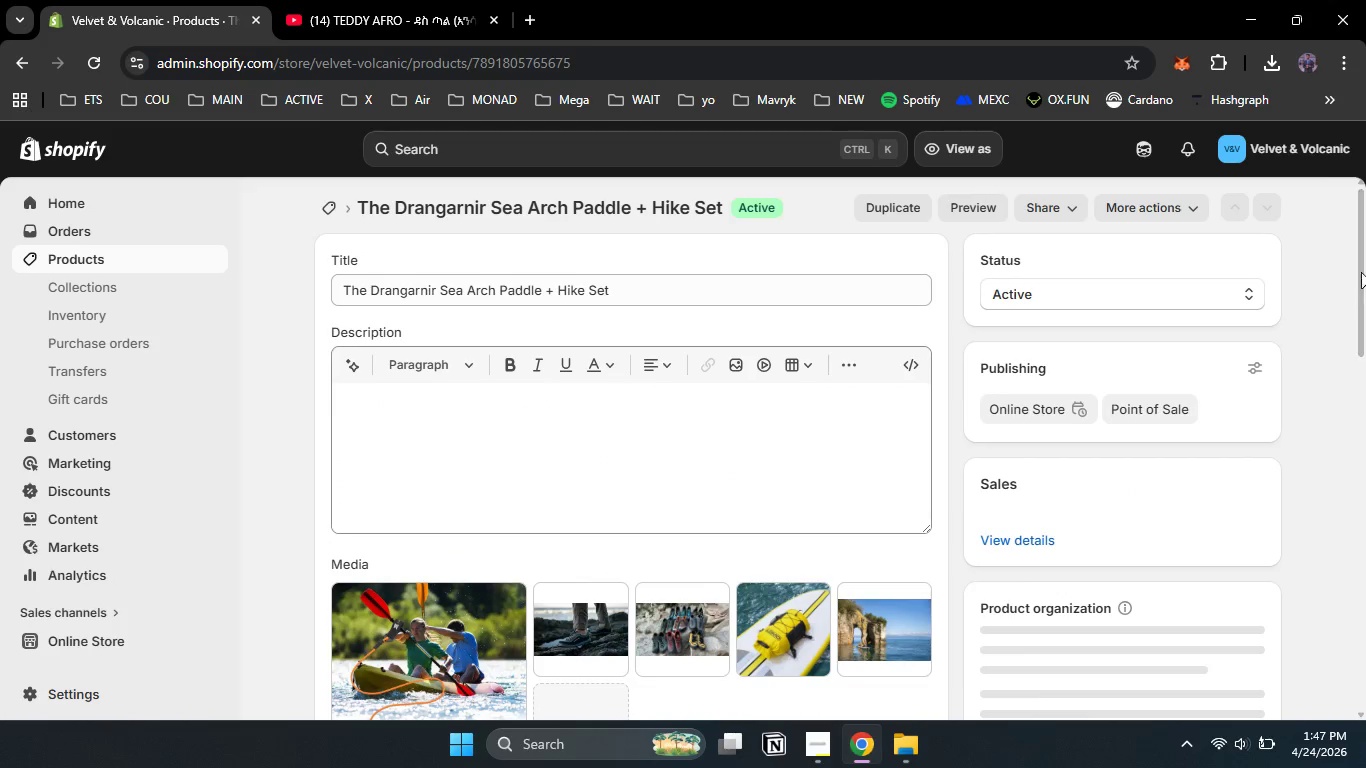 
left_click_drag(start_coordinate=[1361, 243], to_coordinate=[1352, 729])
 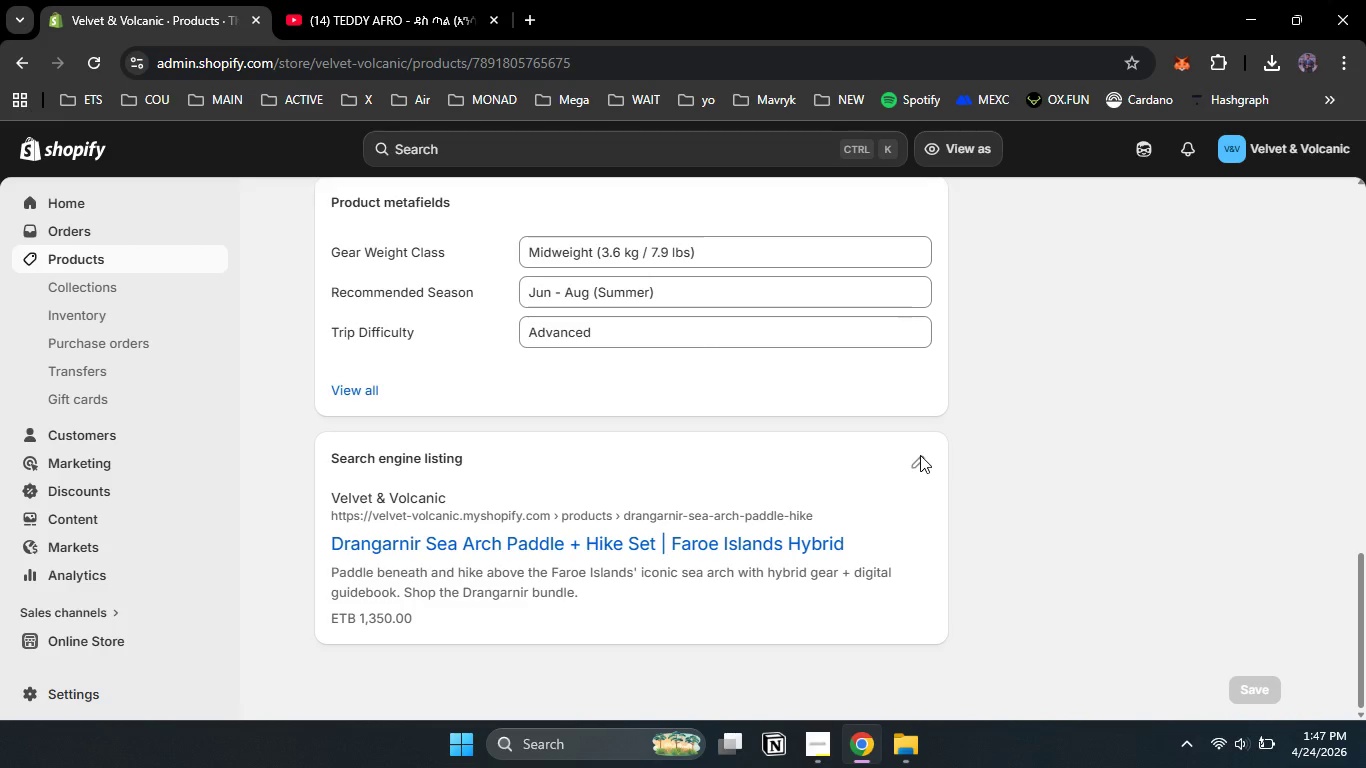 
left_click([920, 455])
 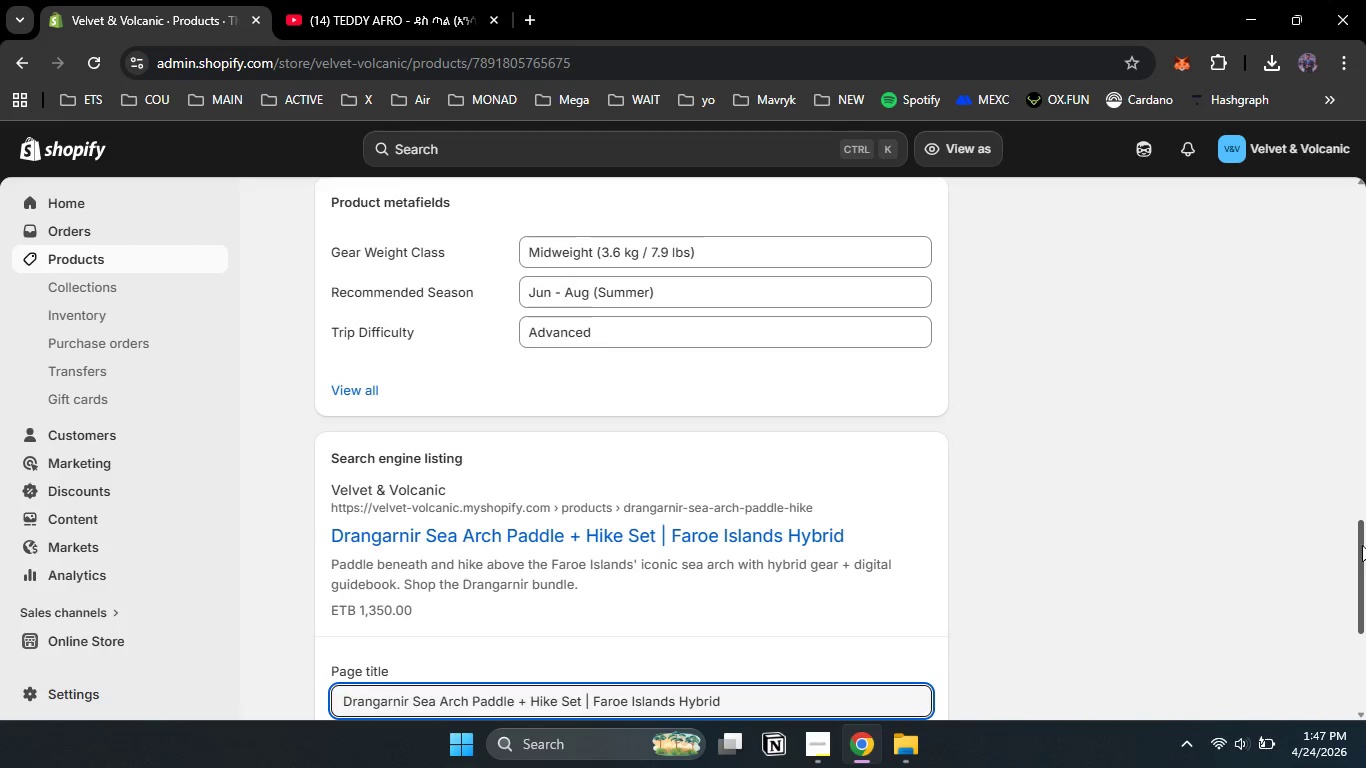 
left_click_drag(start_coordinate=[1362, 545], to_coordinate=[1364, 622])
 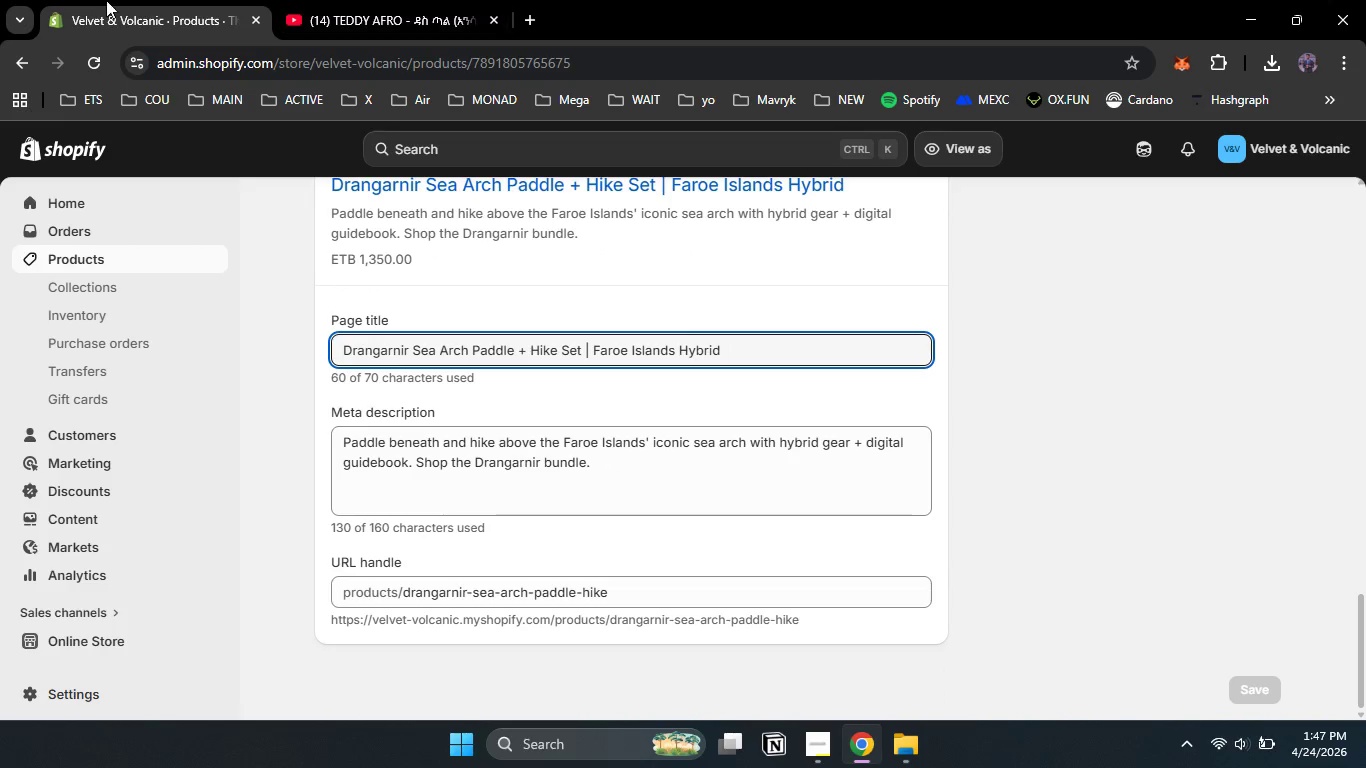 
mouse_move([178, 41])